 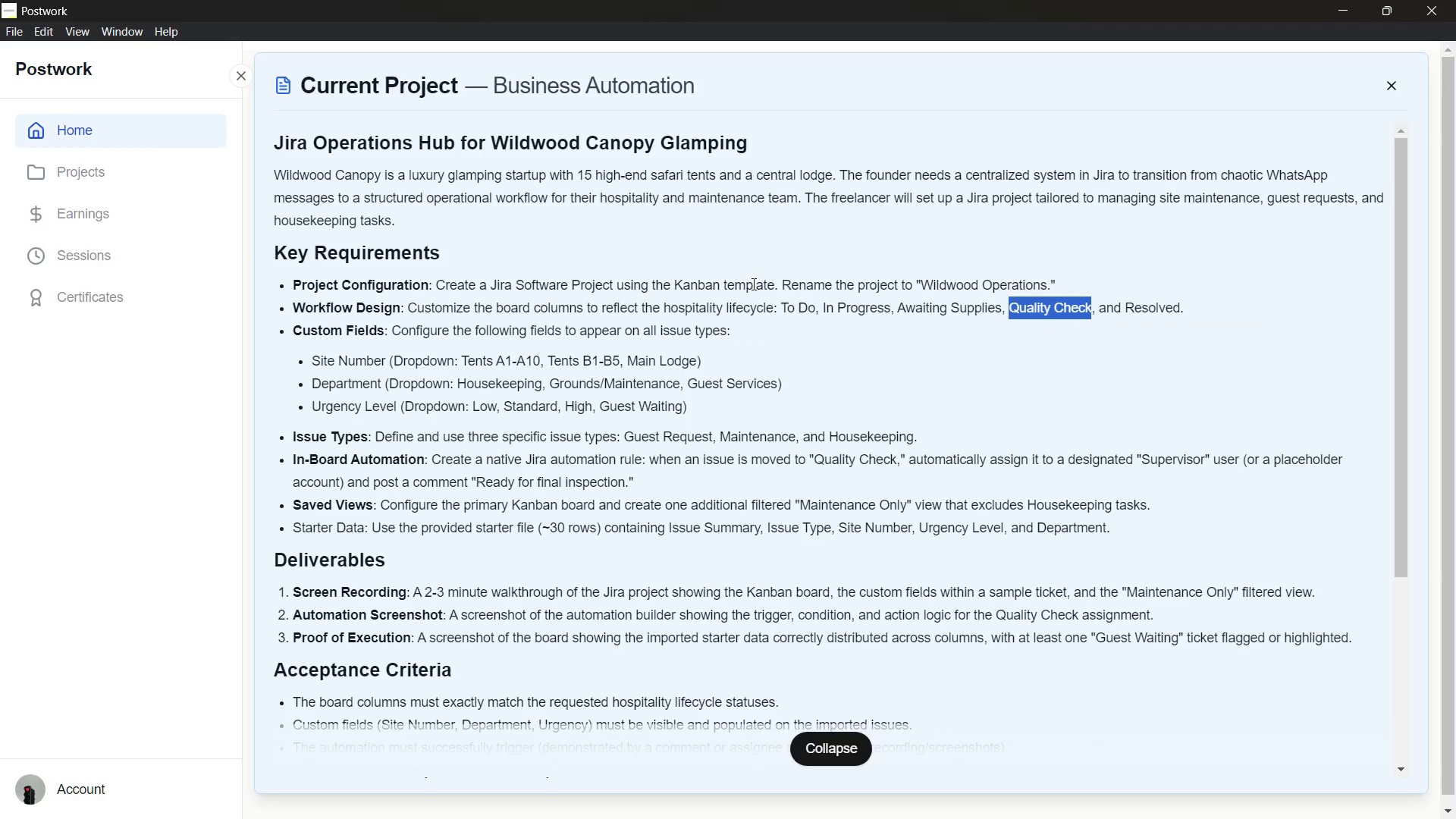 
key(Alt+Tab)
 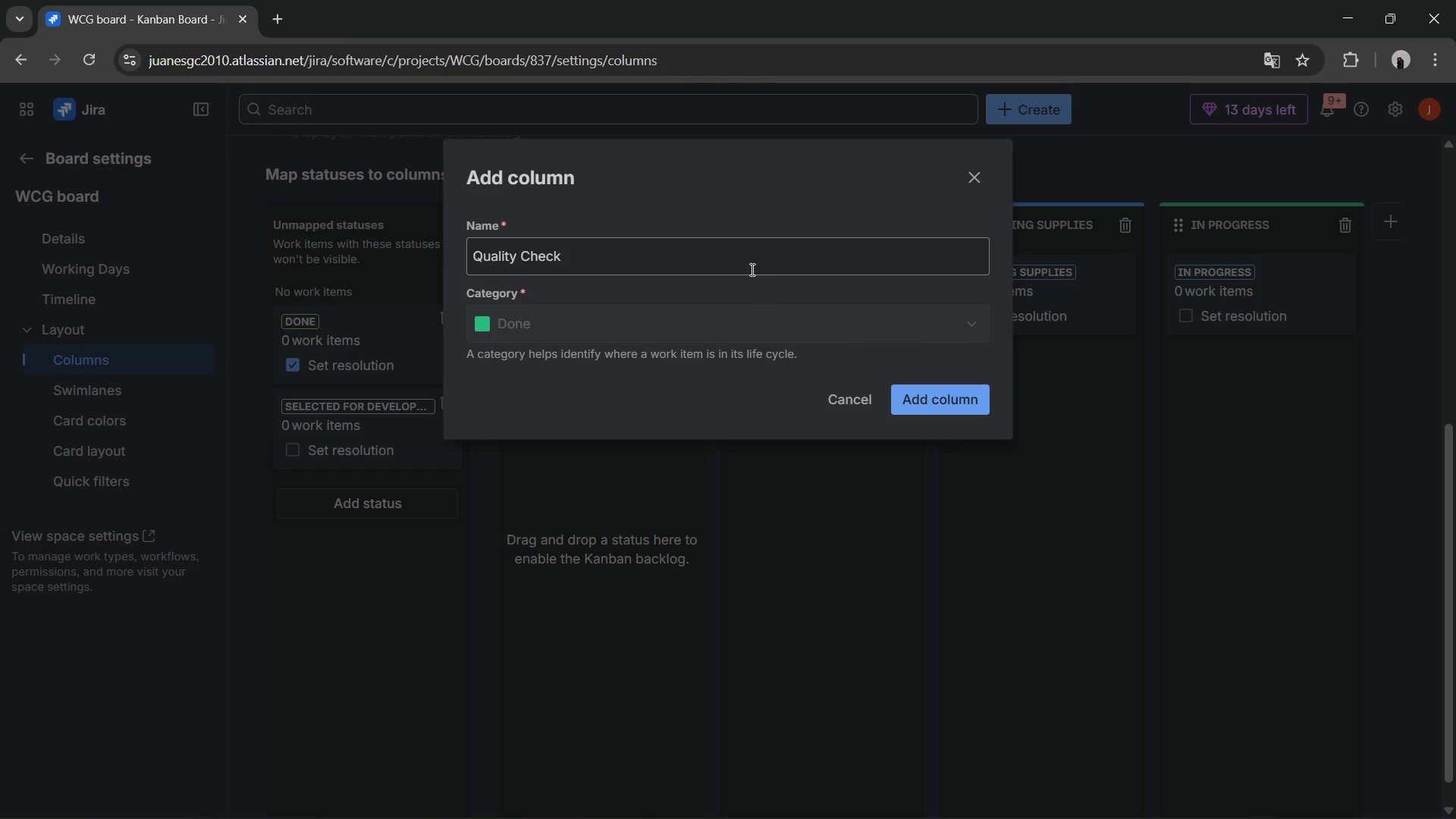 
left_click([745, 265])
 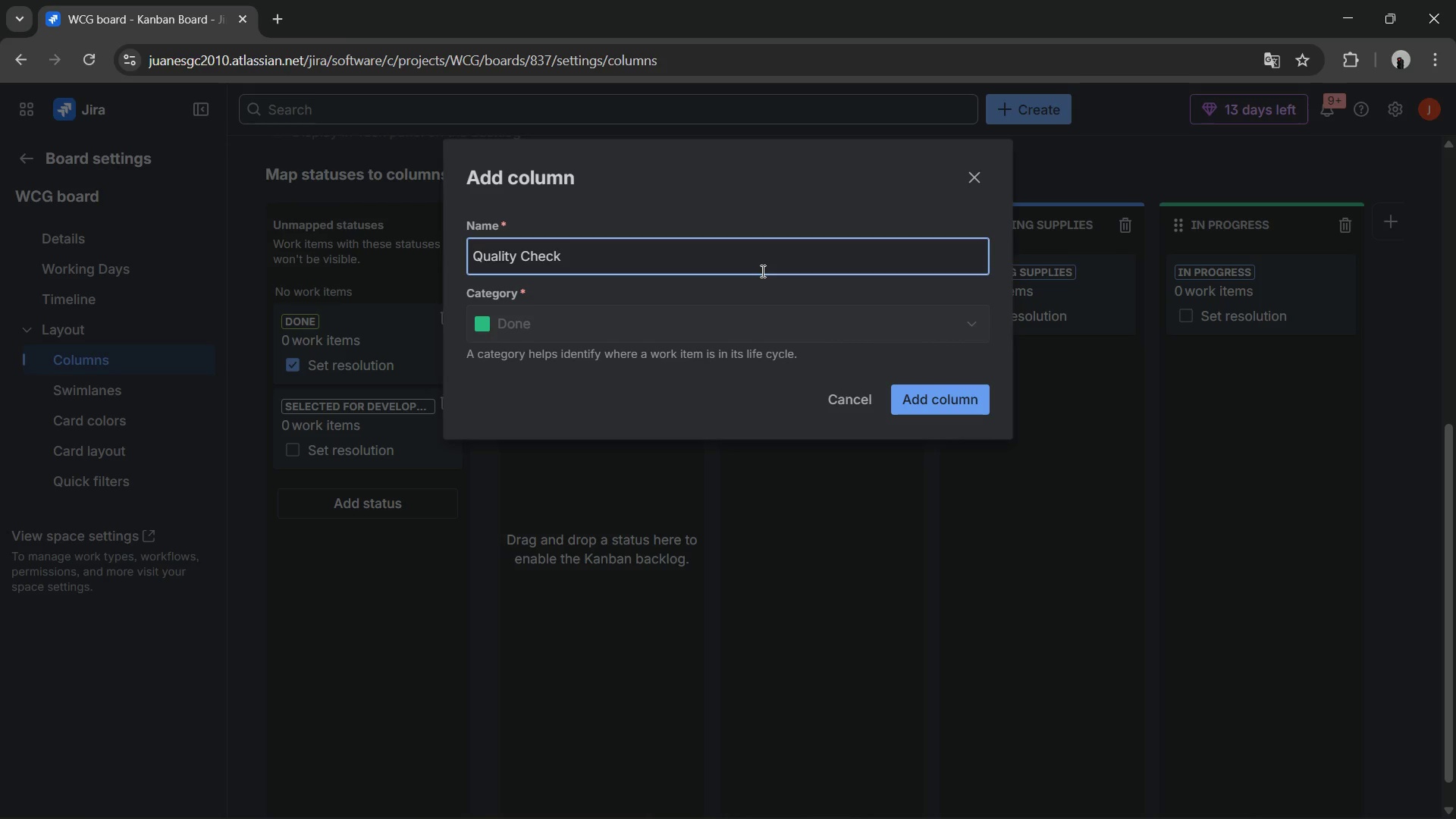 
key(Backspace)
 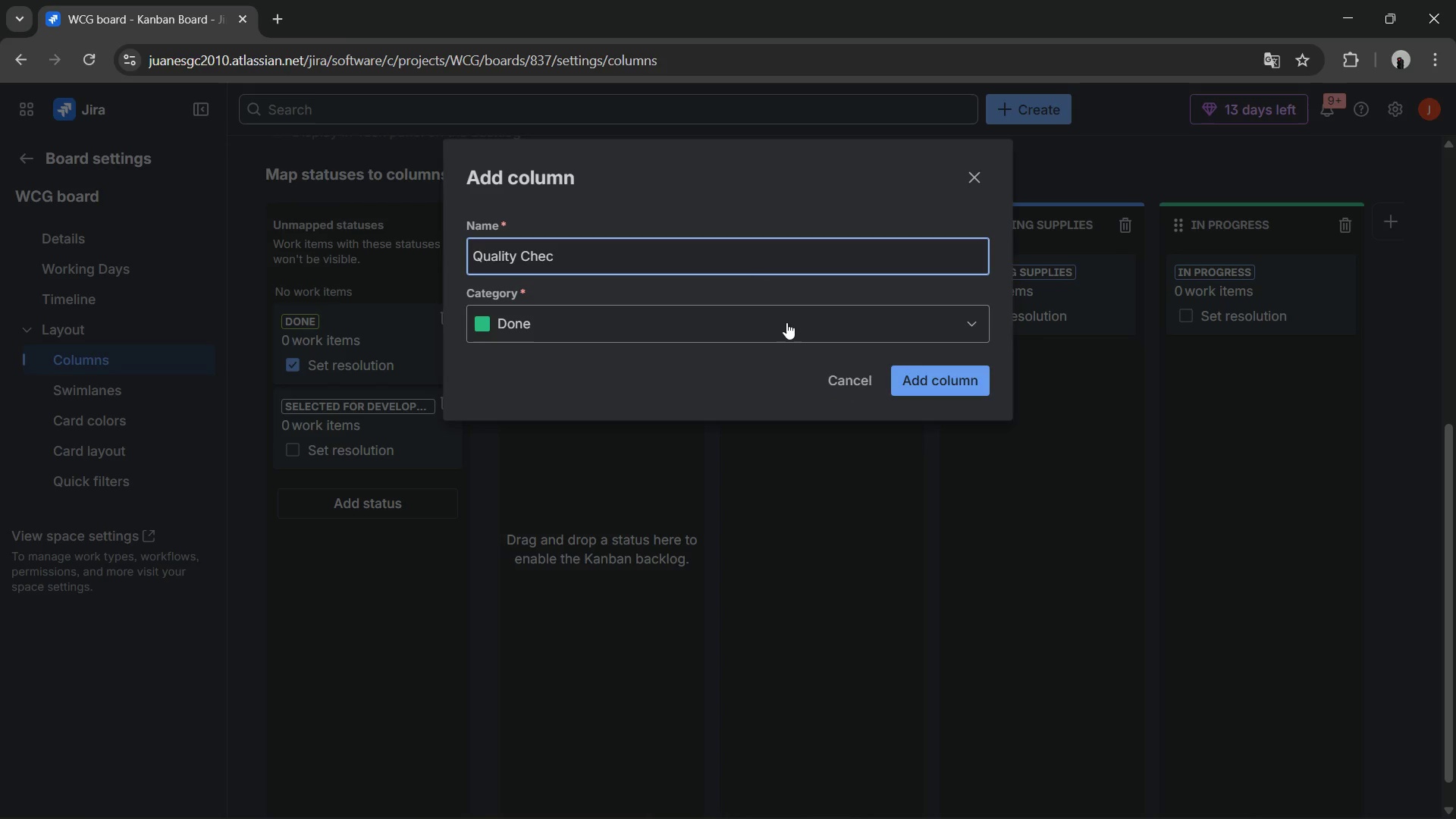 
left_click([786, 322])
 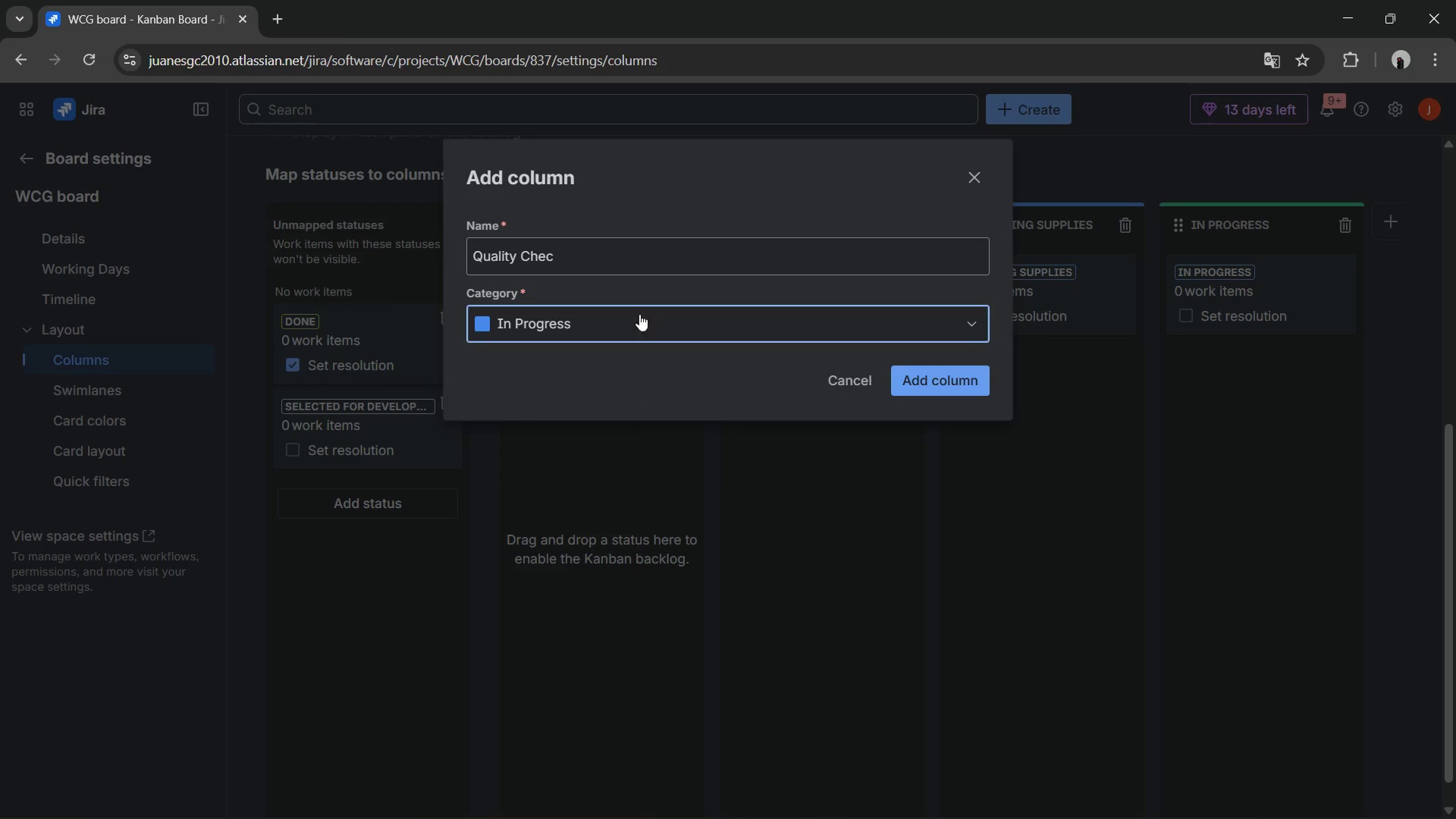 
left_click([648, 265])
 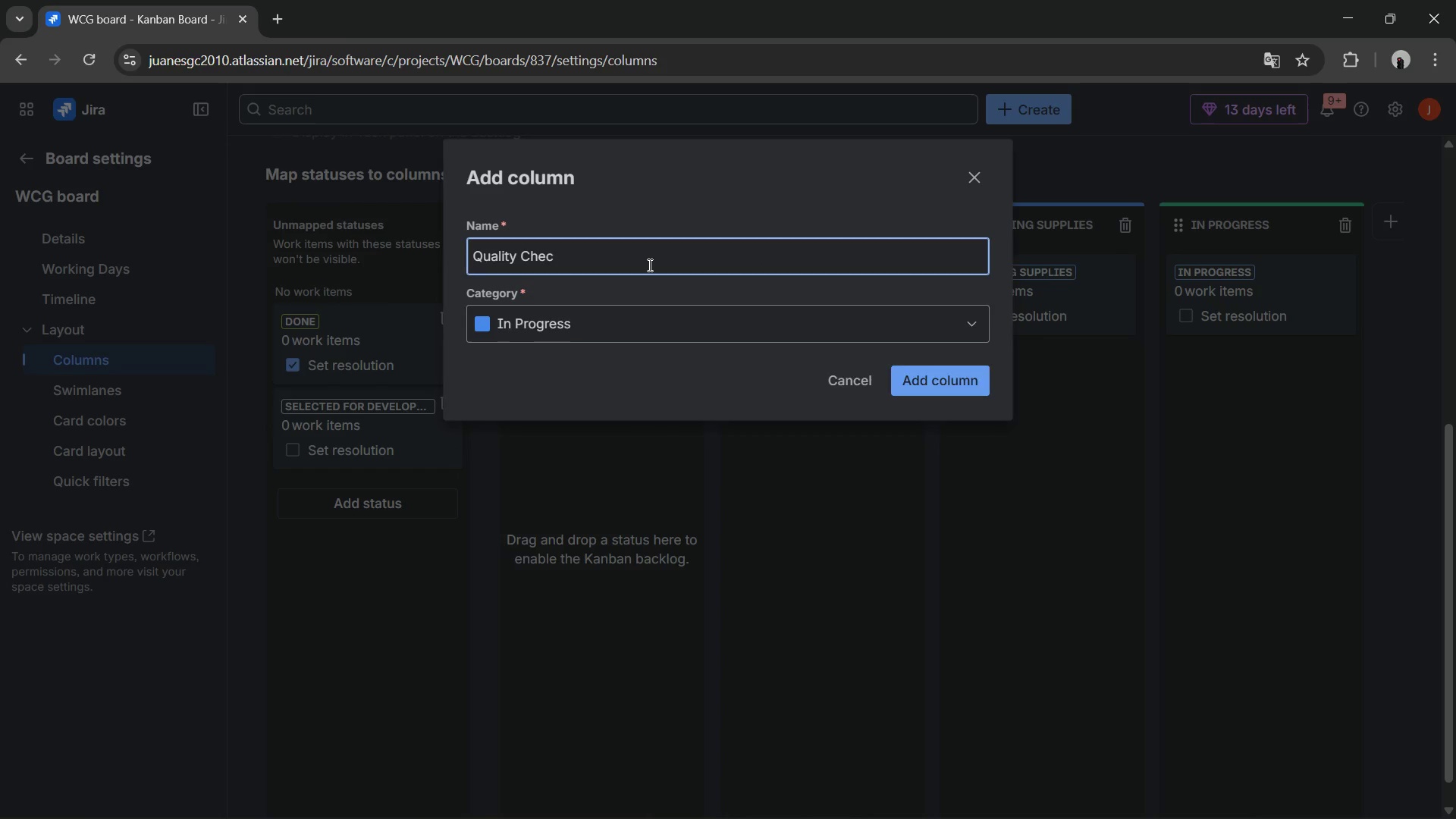 
key(K)
 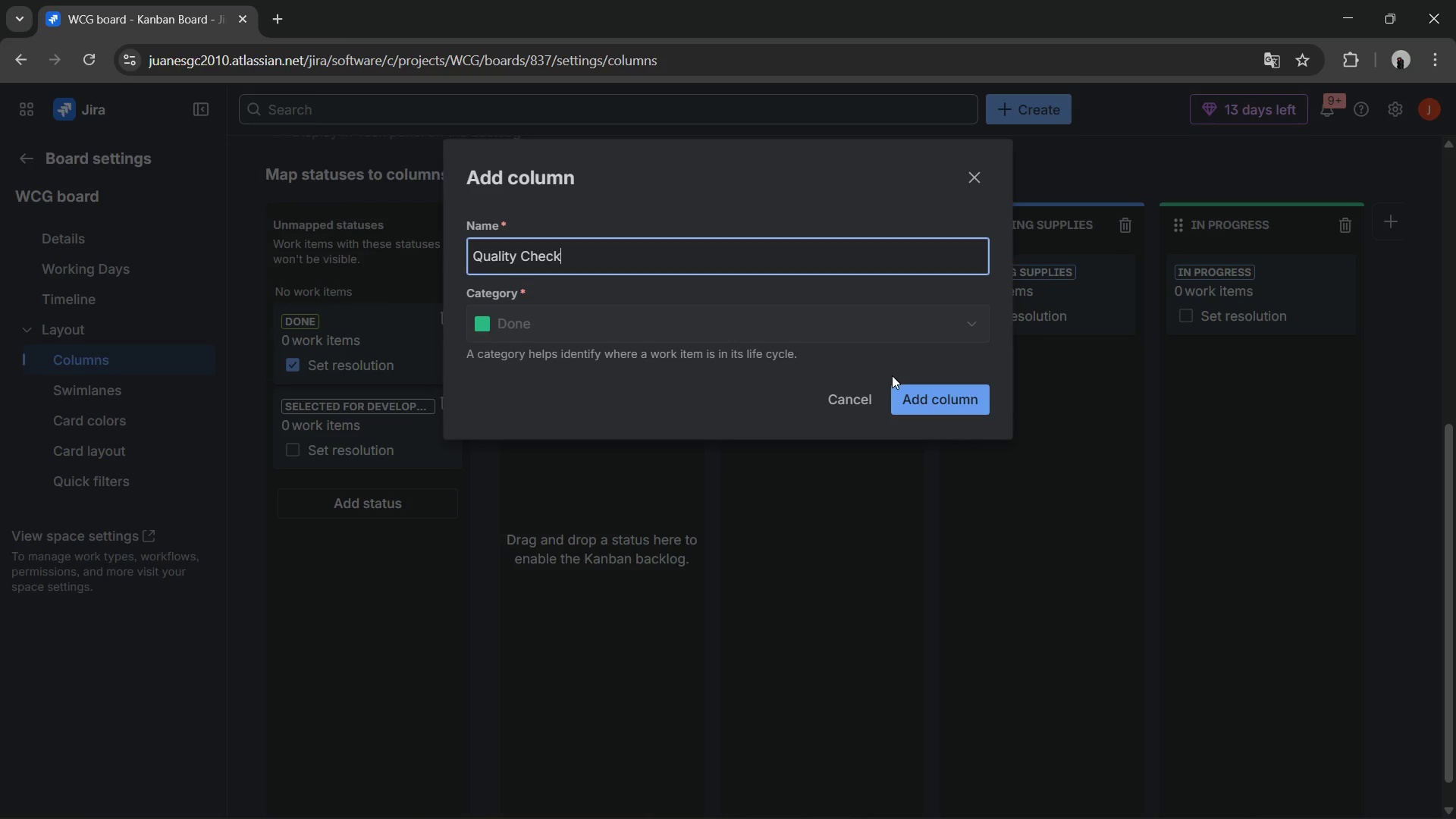 
left_click([779, 265])
 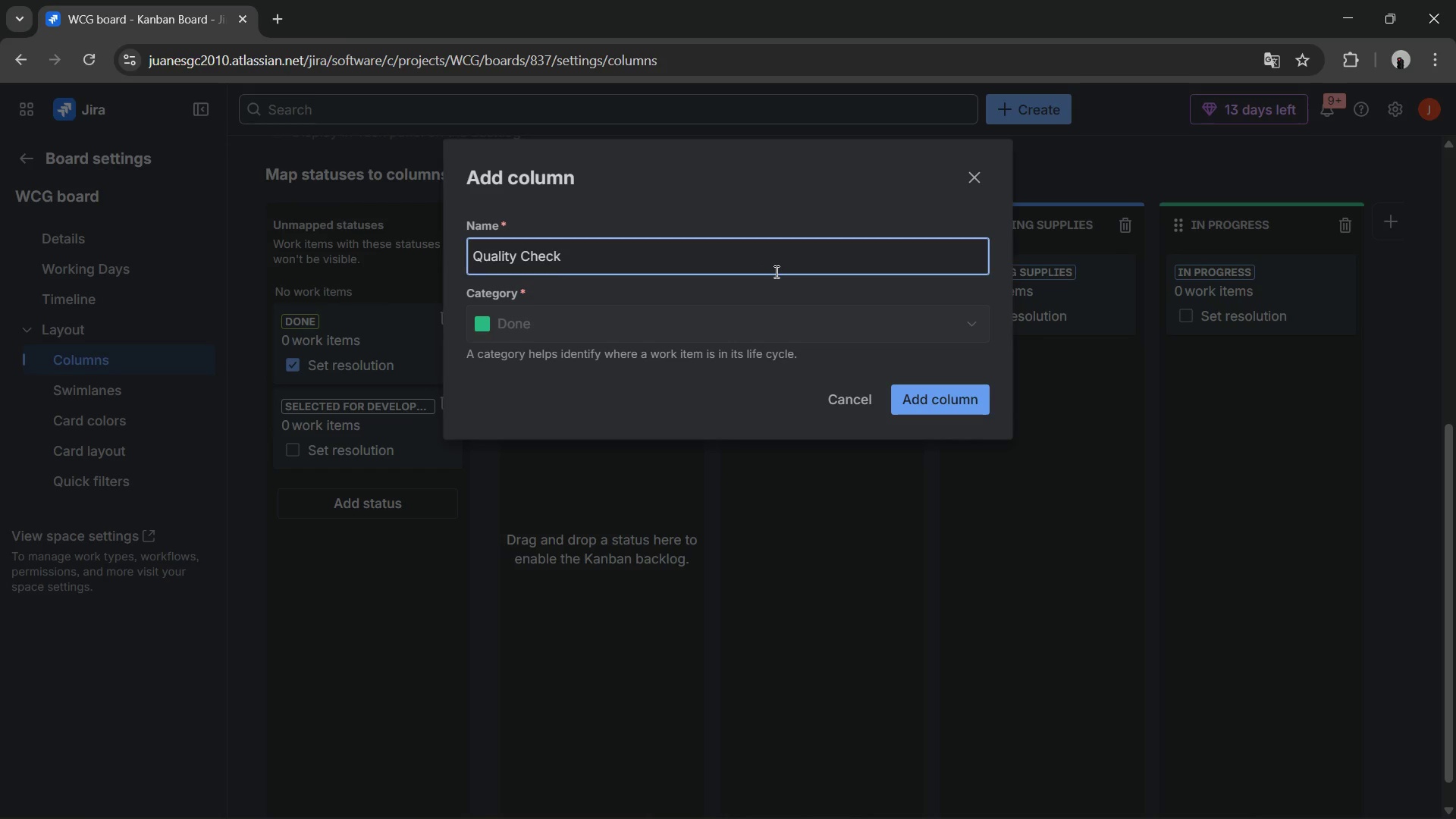 
key(K)
 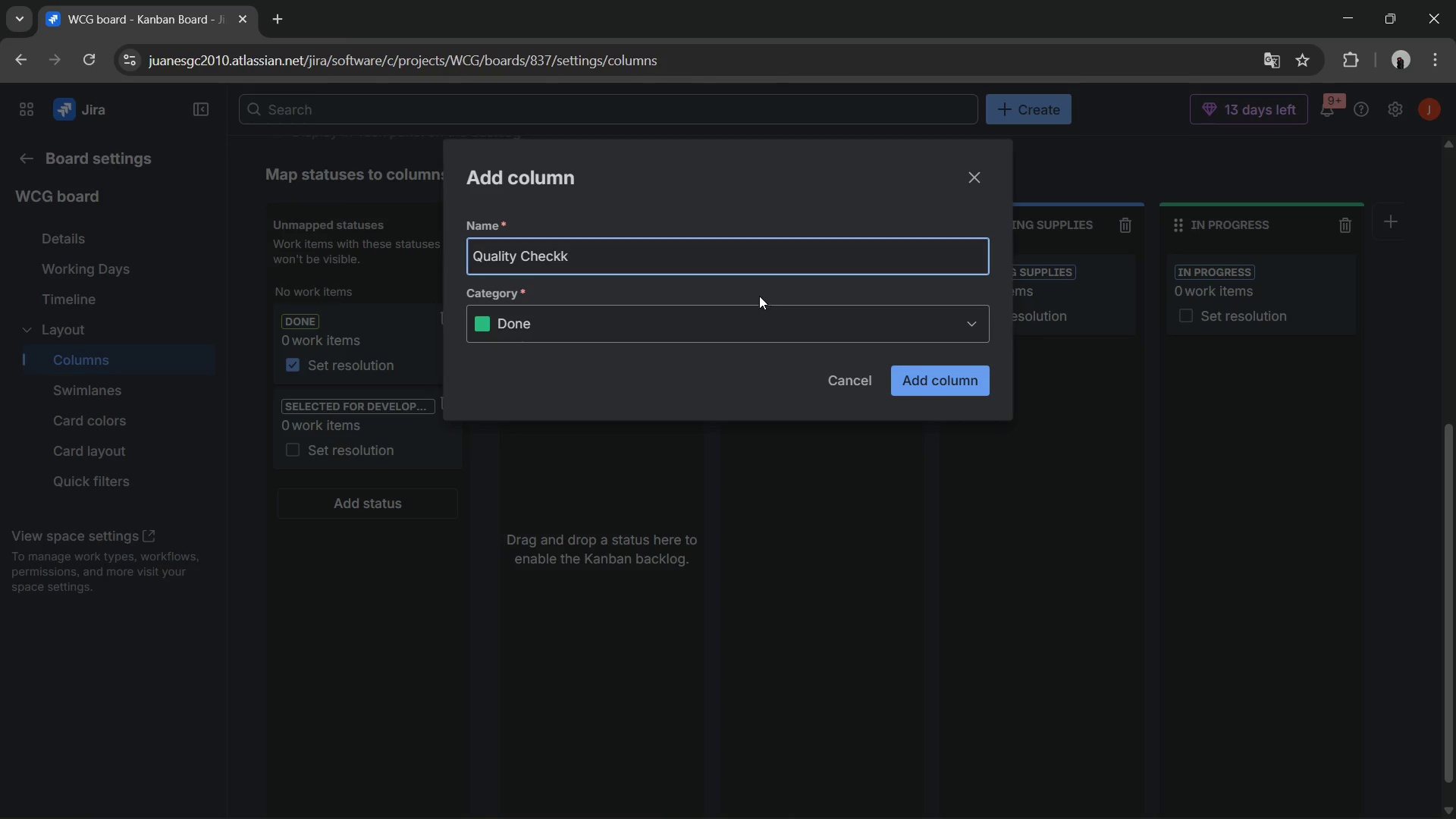 
left_click([742, 331])
 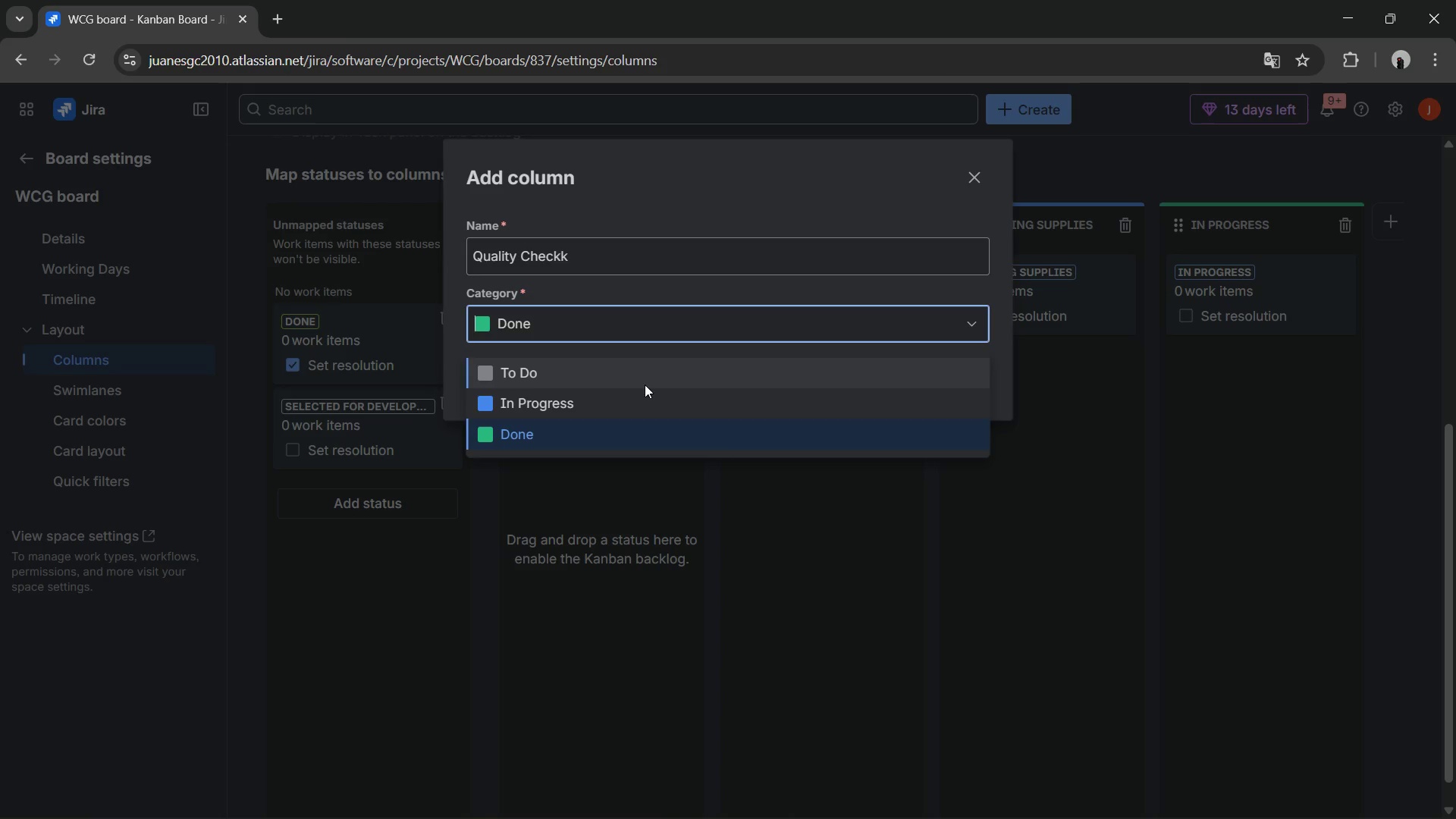 
left_click([636, 394])
 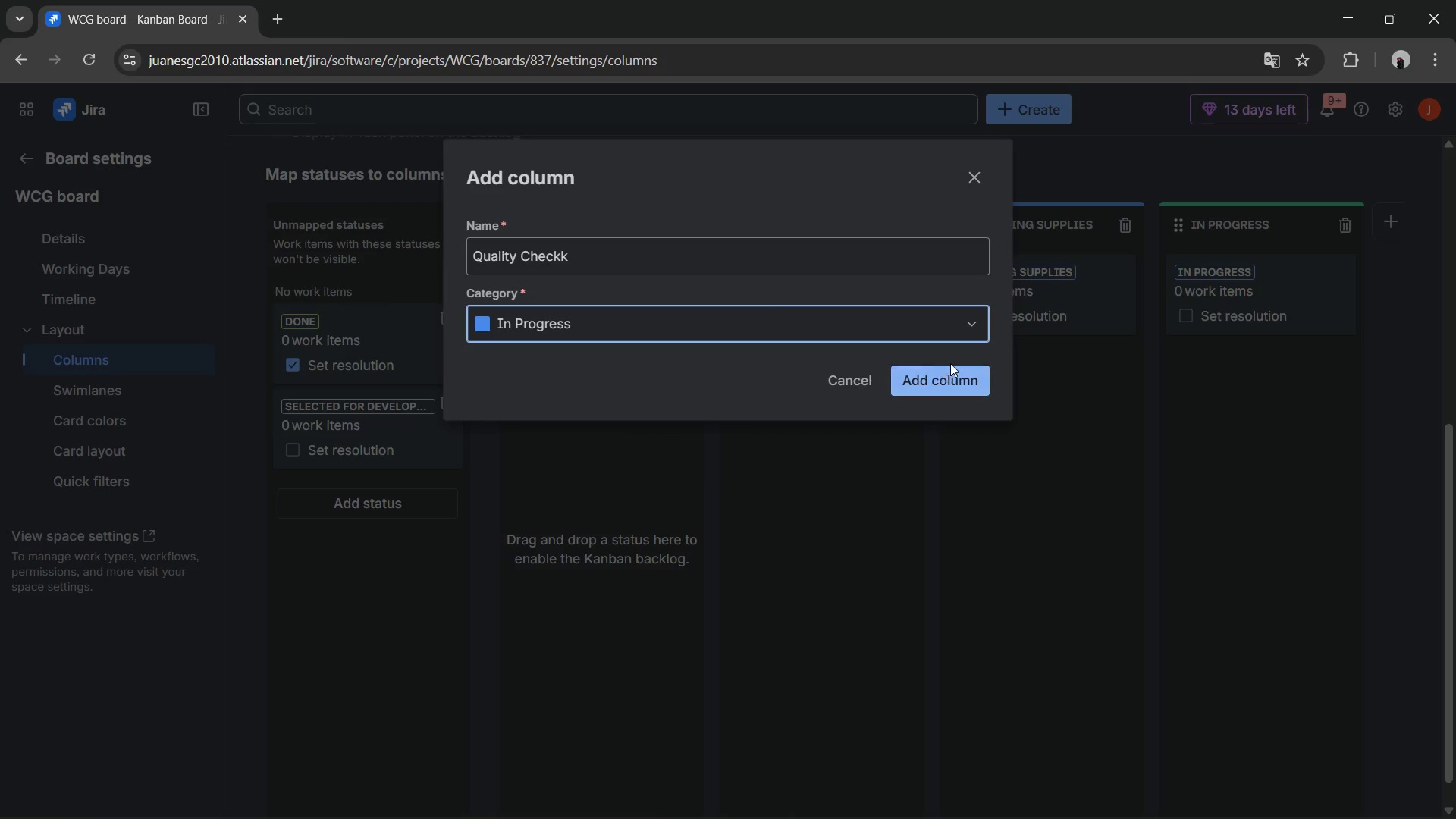 
left_click([951, 368])
 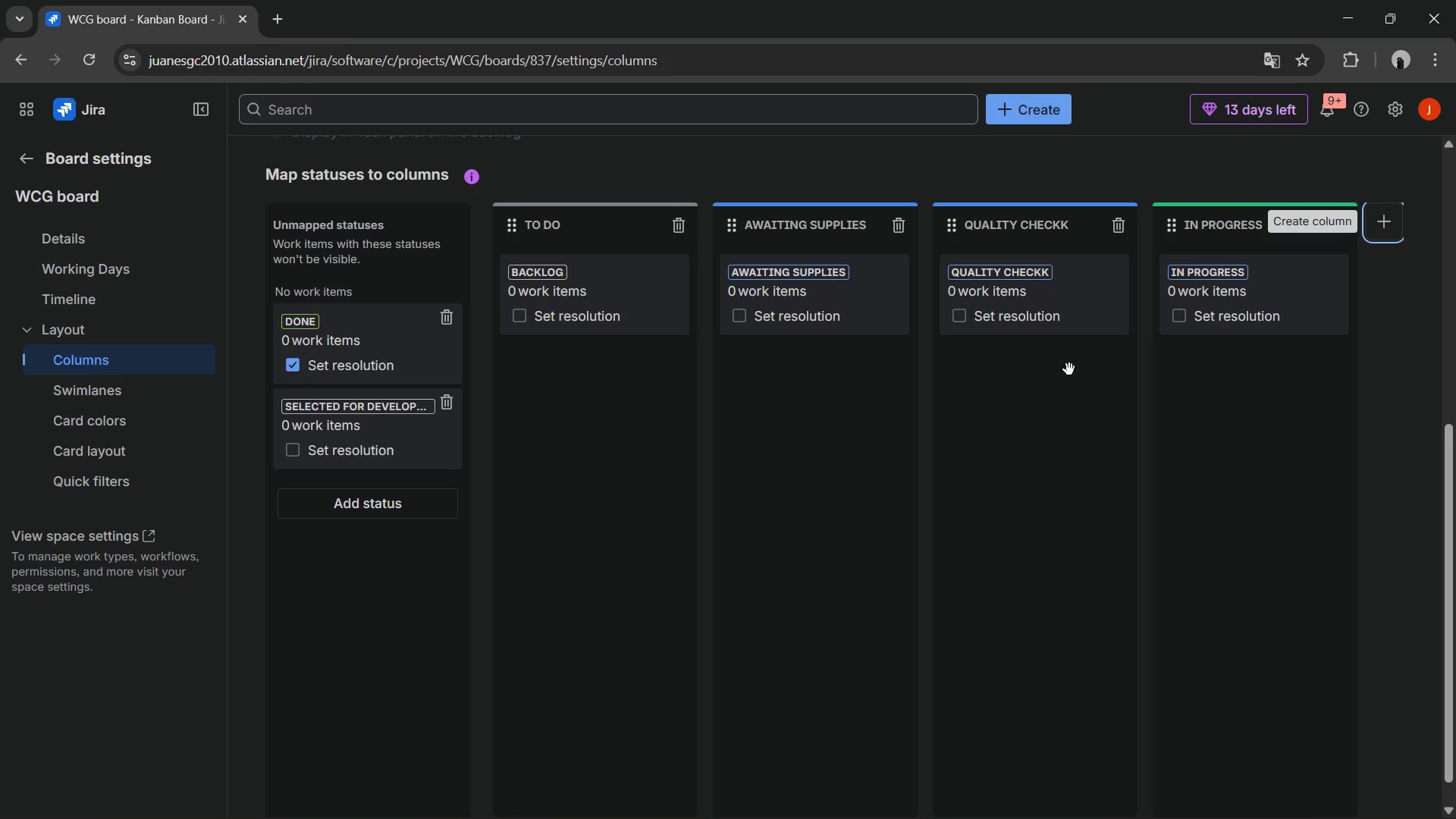 
wait(10.62)
 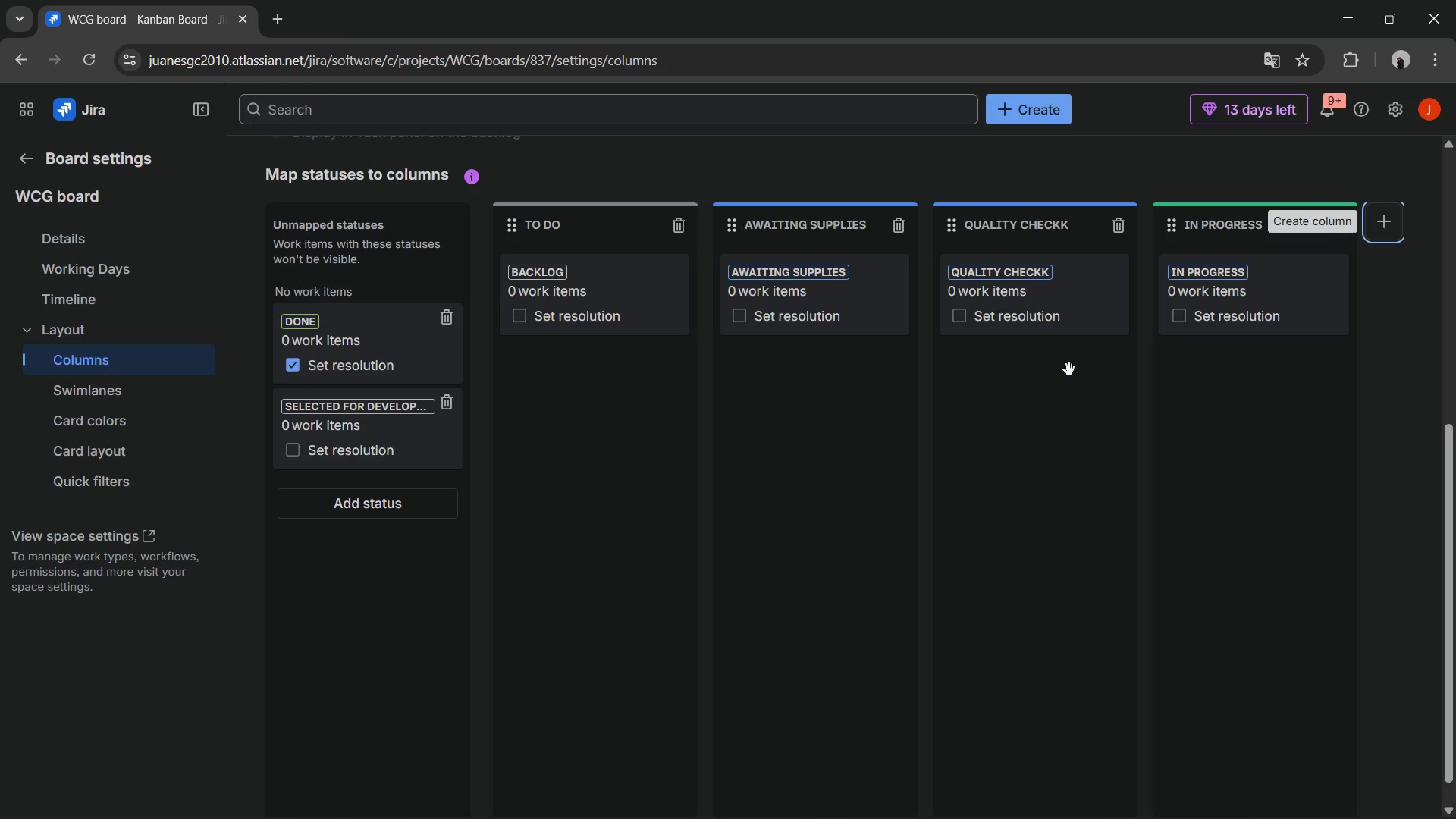 
key(Alt+Tab)